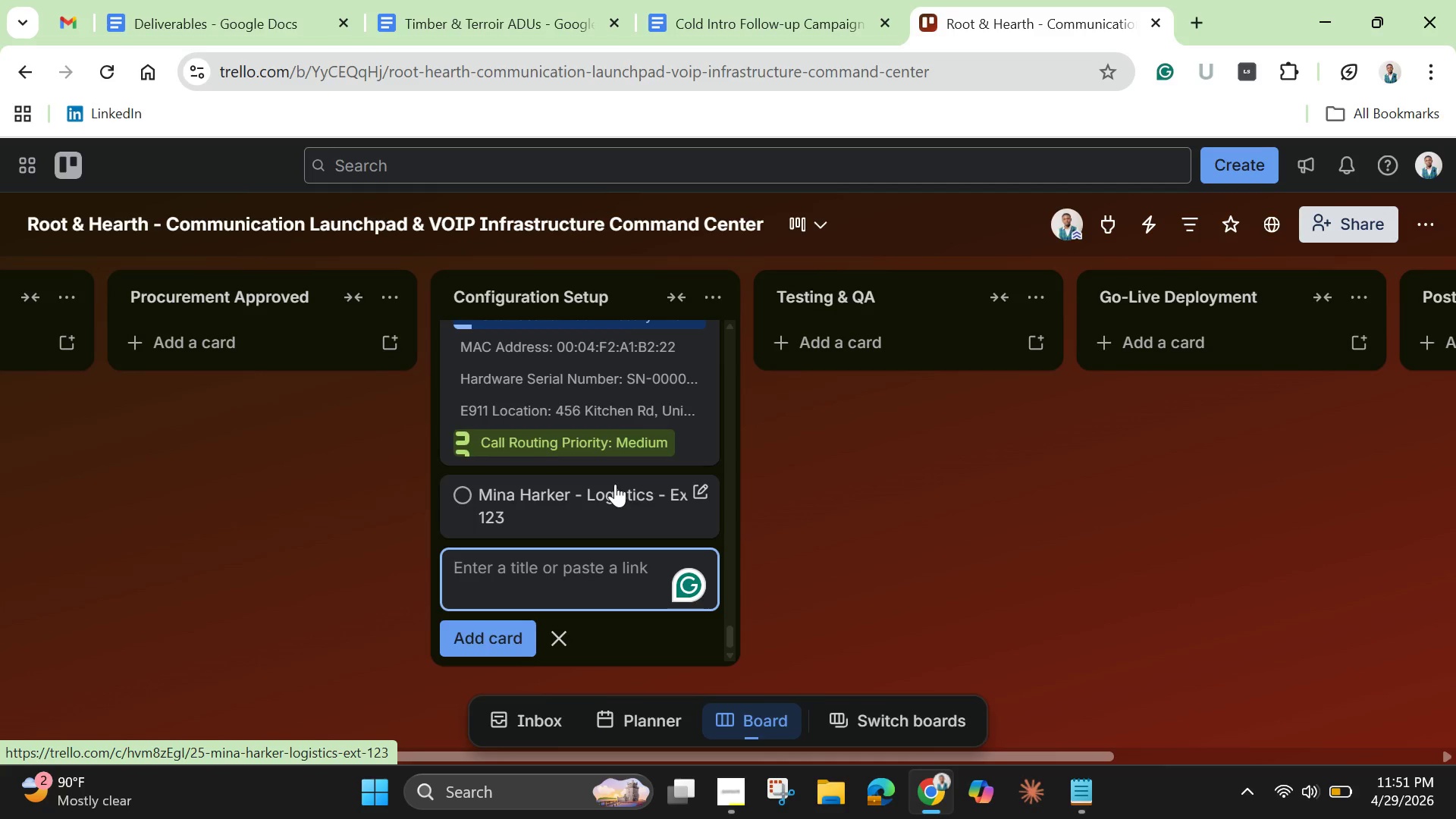 
left_click([734, 789])